 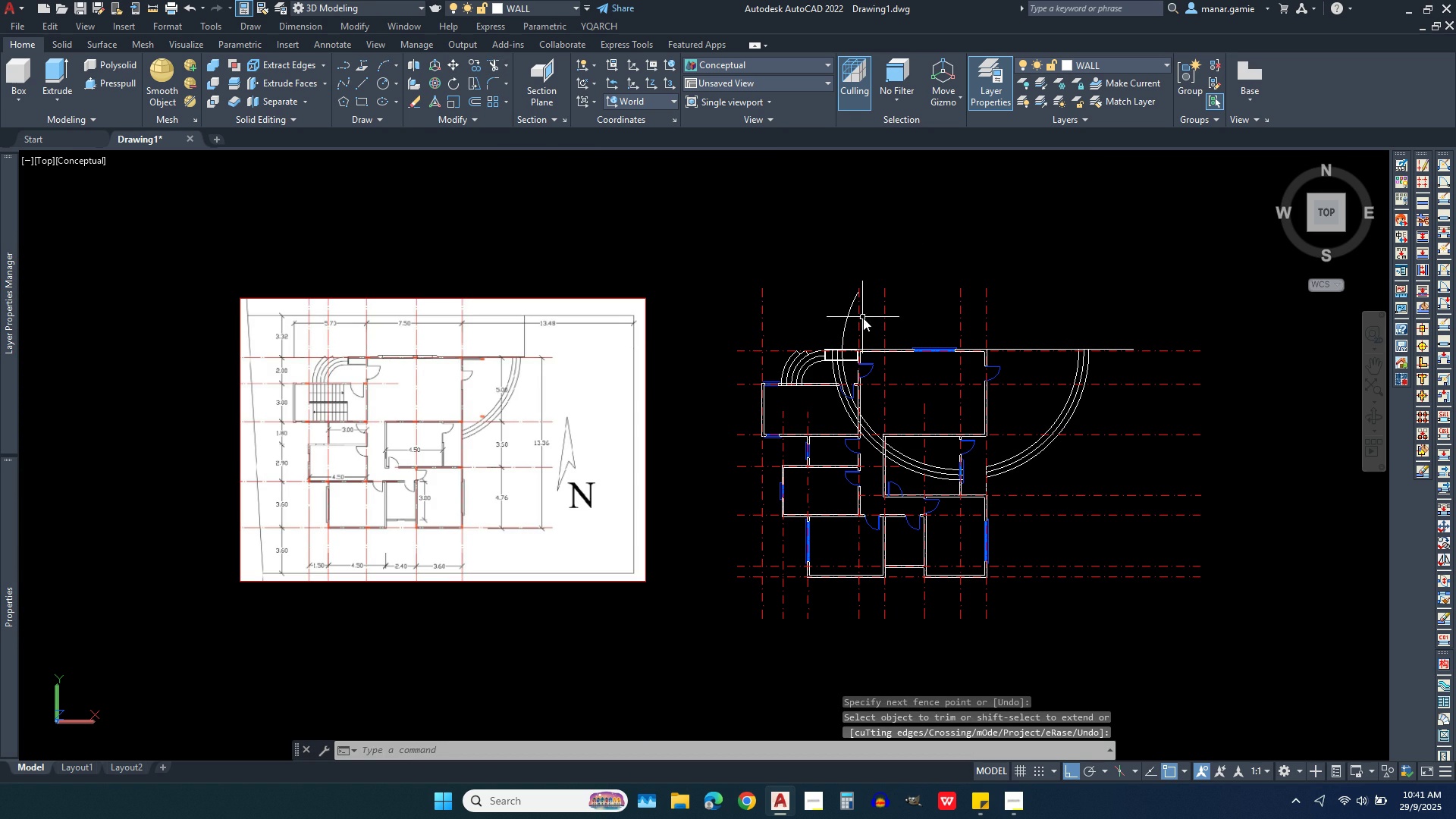 
left_click([849, 318])
 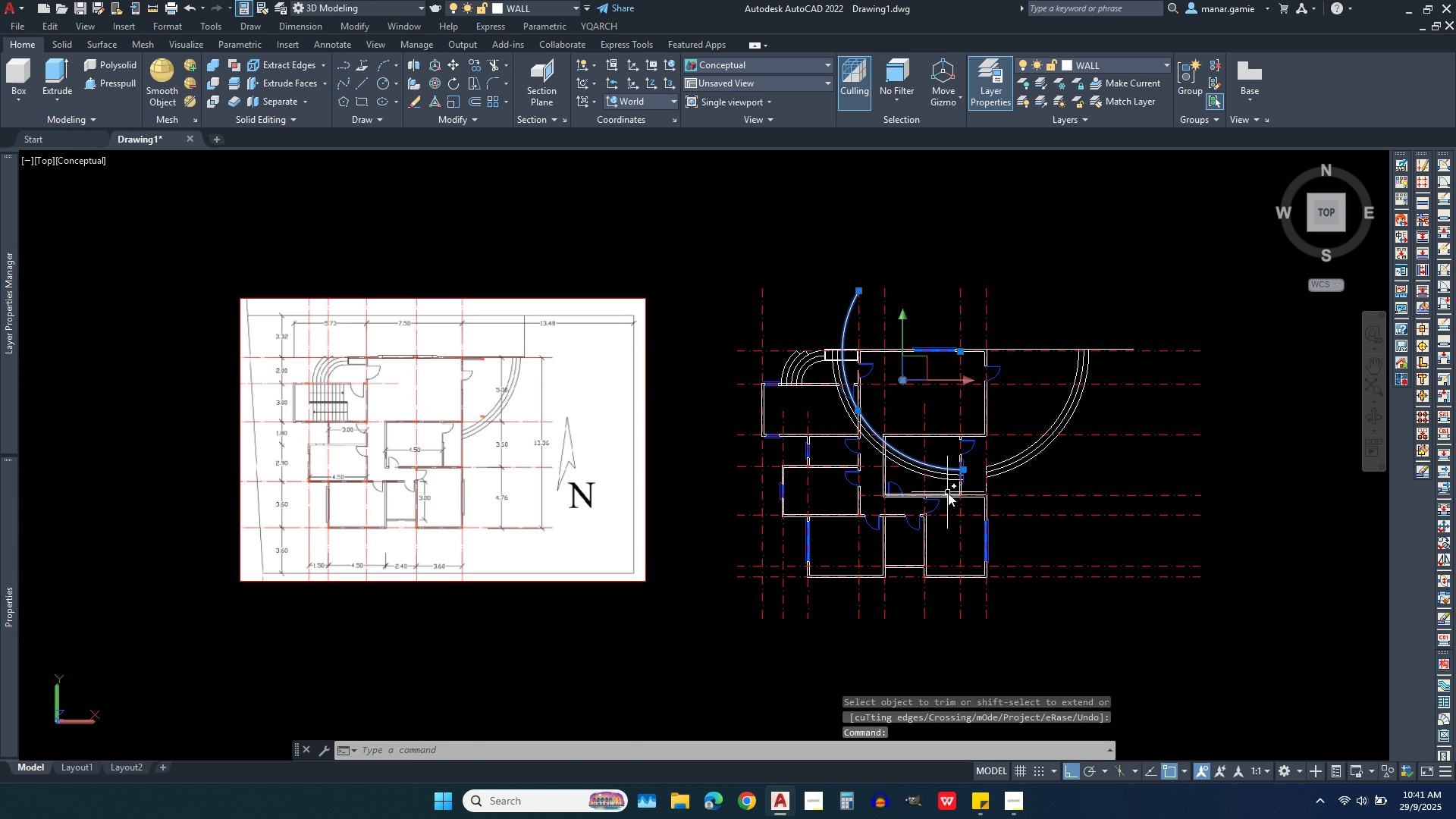 
left_click([946, 488])
 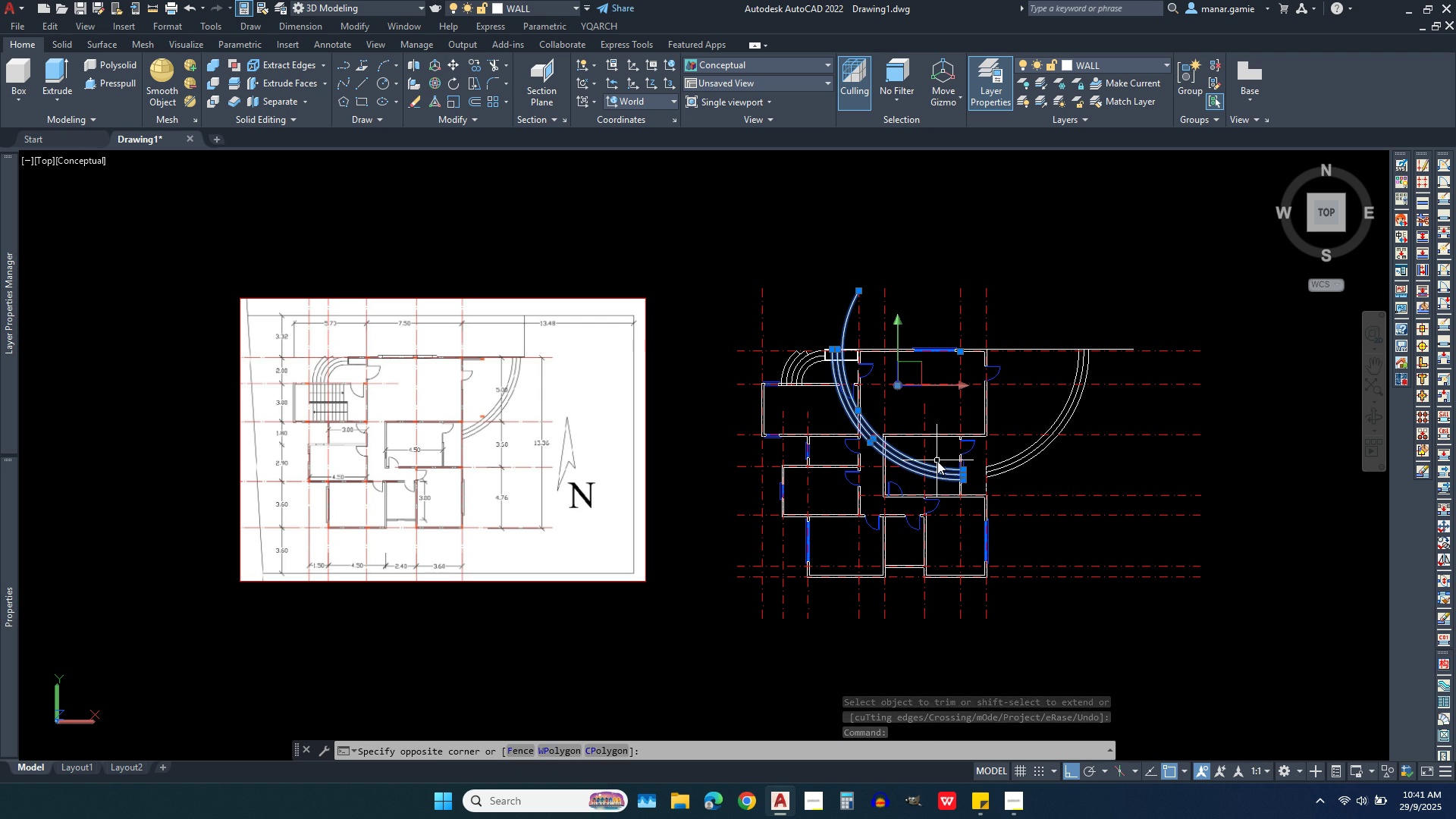 
left_click([937, 461])
 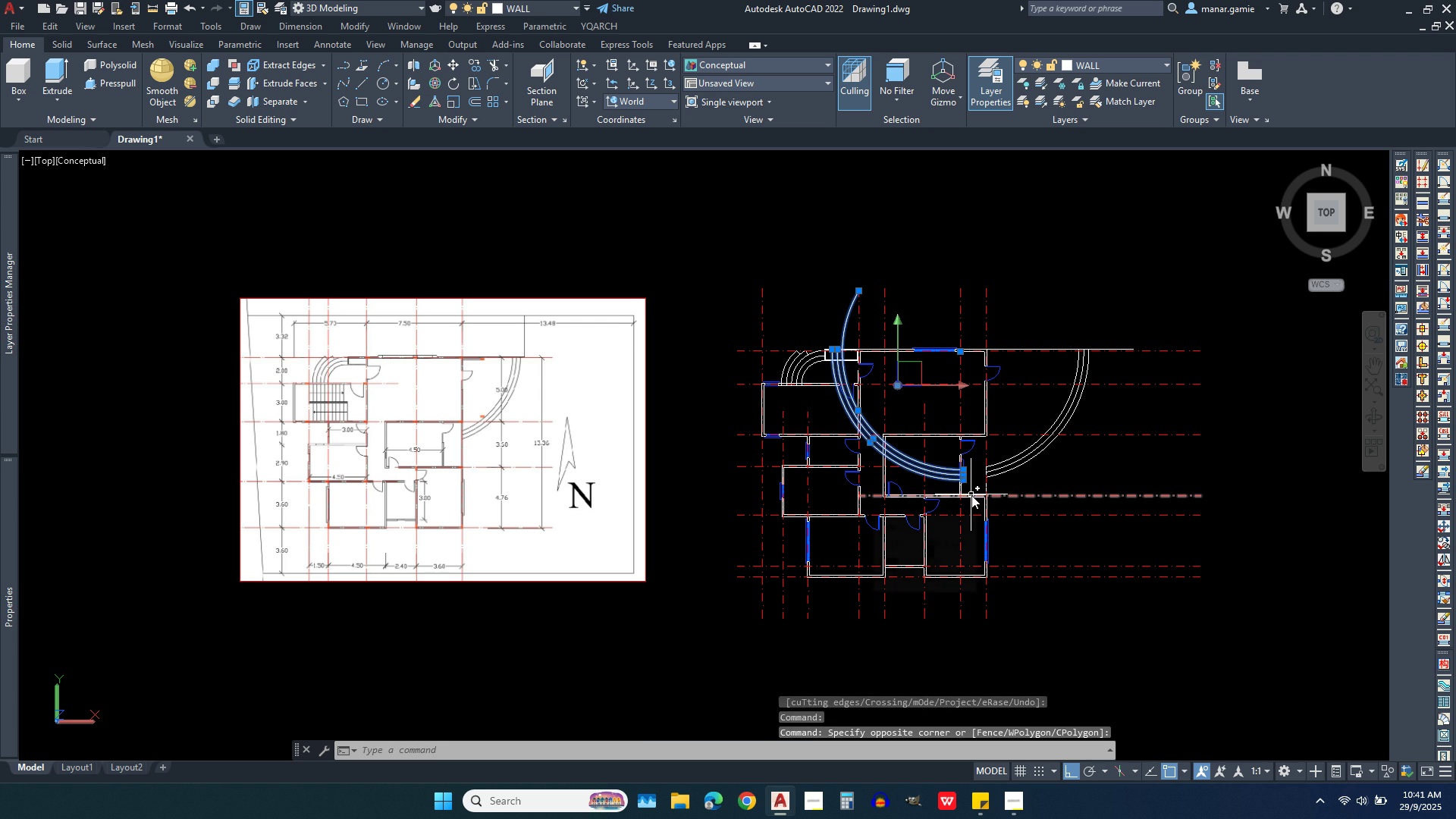 
key(Delete)
 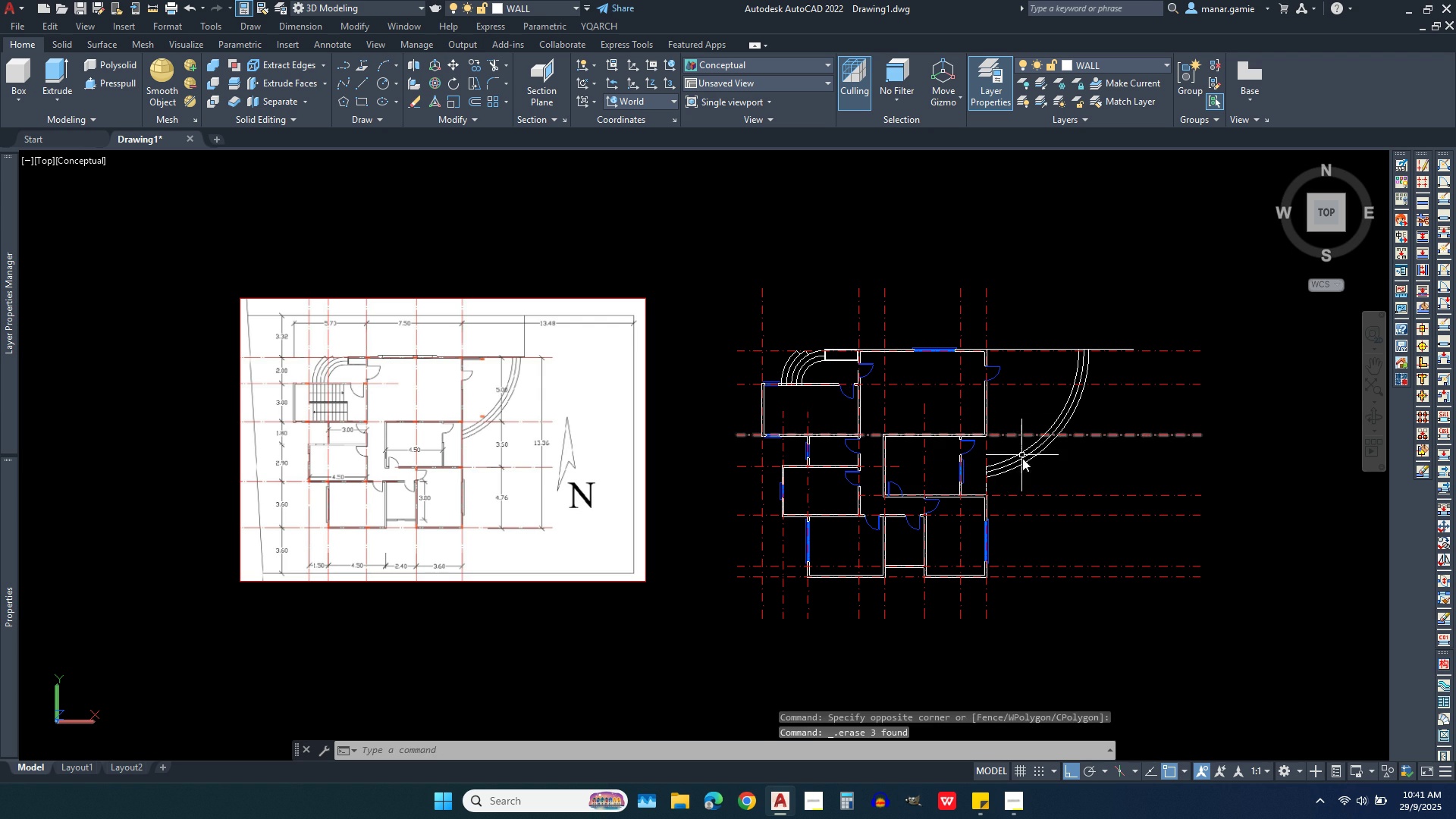 
scroll: coordinate [1004, 493], scroll_direction: up, amount: 4.0
 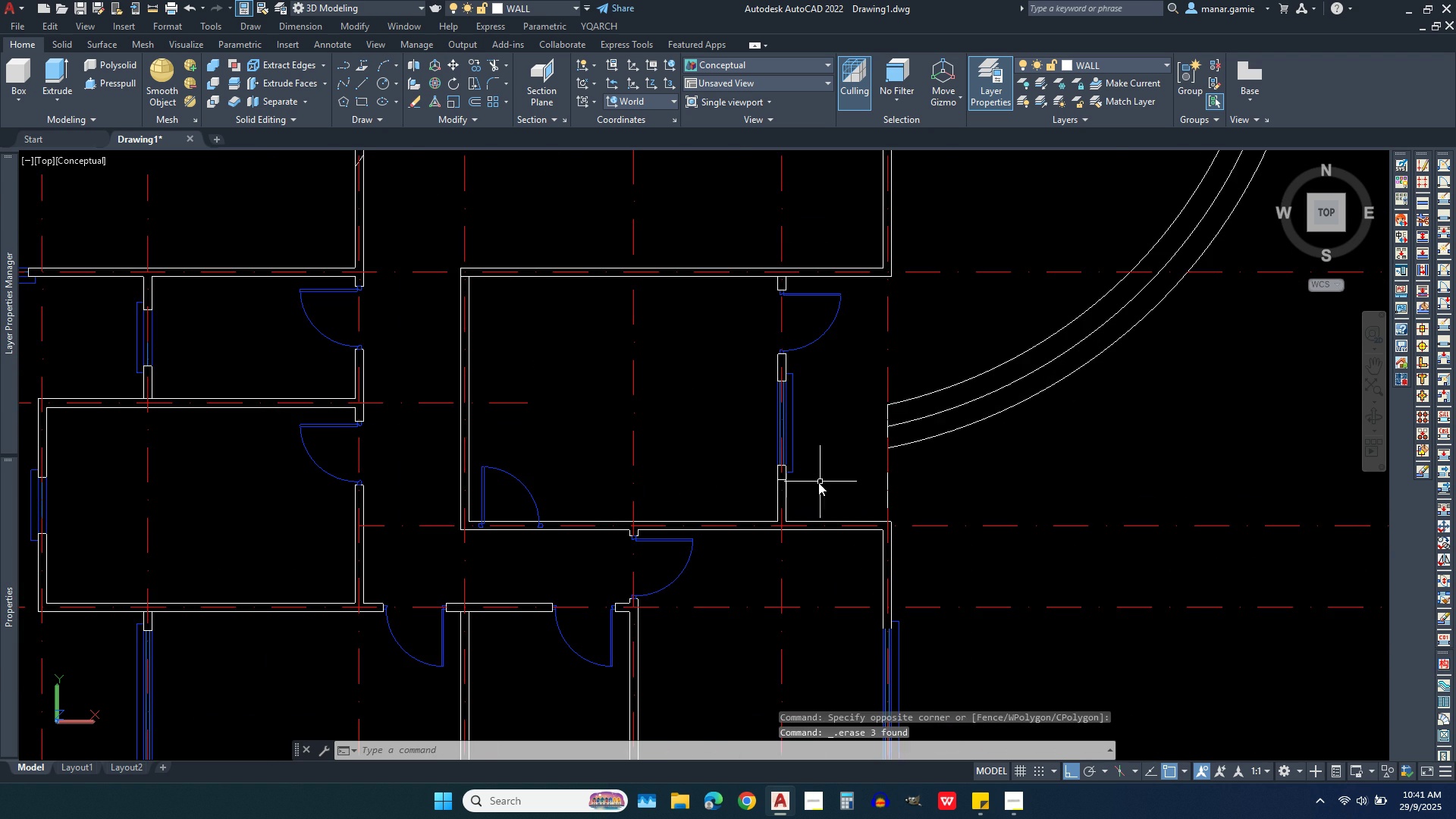 
scroll: coordinate [815, 482], scroll_direction: down, amount: 2.0
 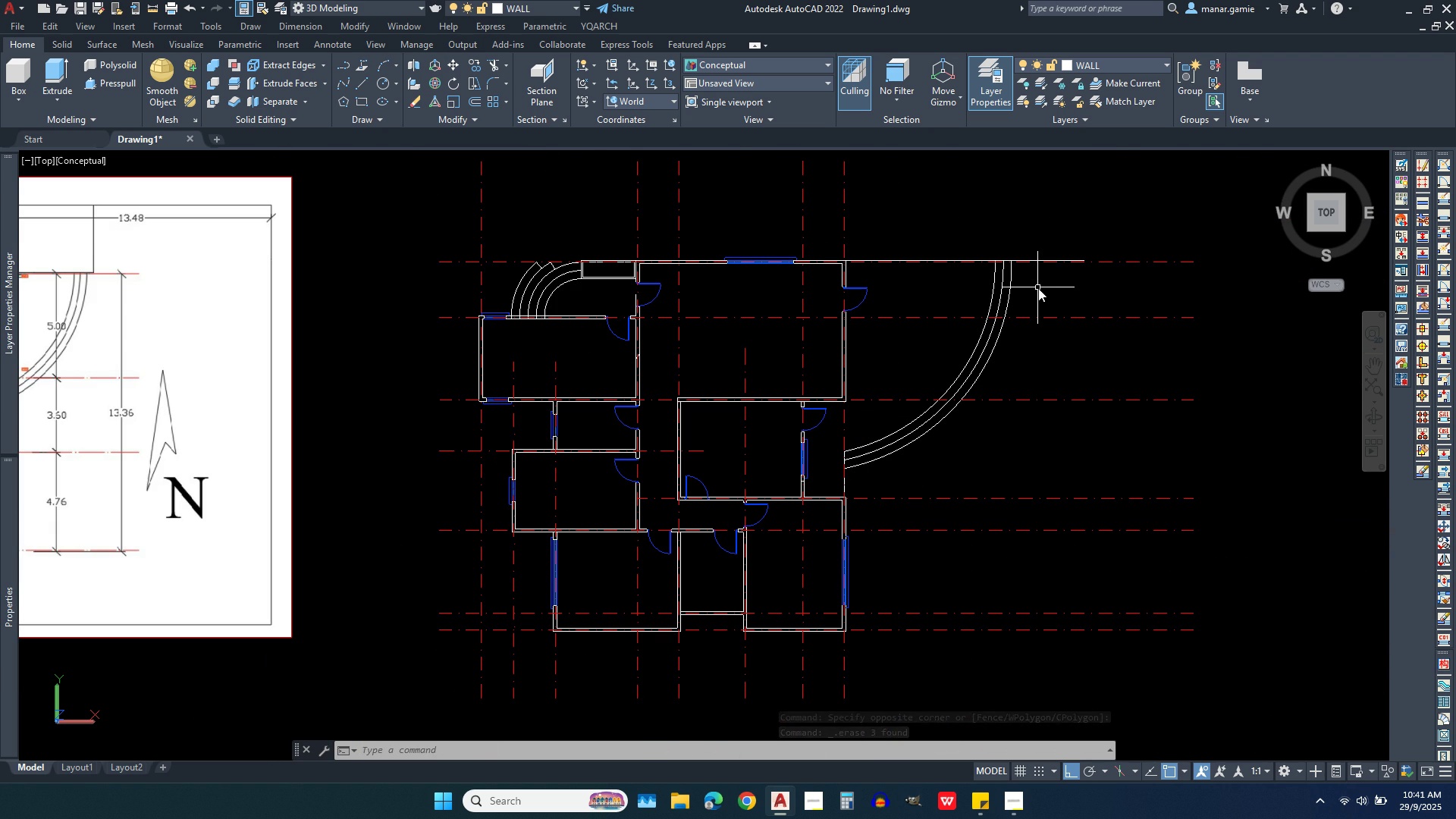 
scroll: coordinate [1038, 288], scroll_direction: up, amount: 2.0
 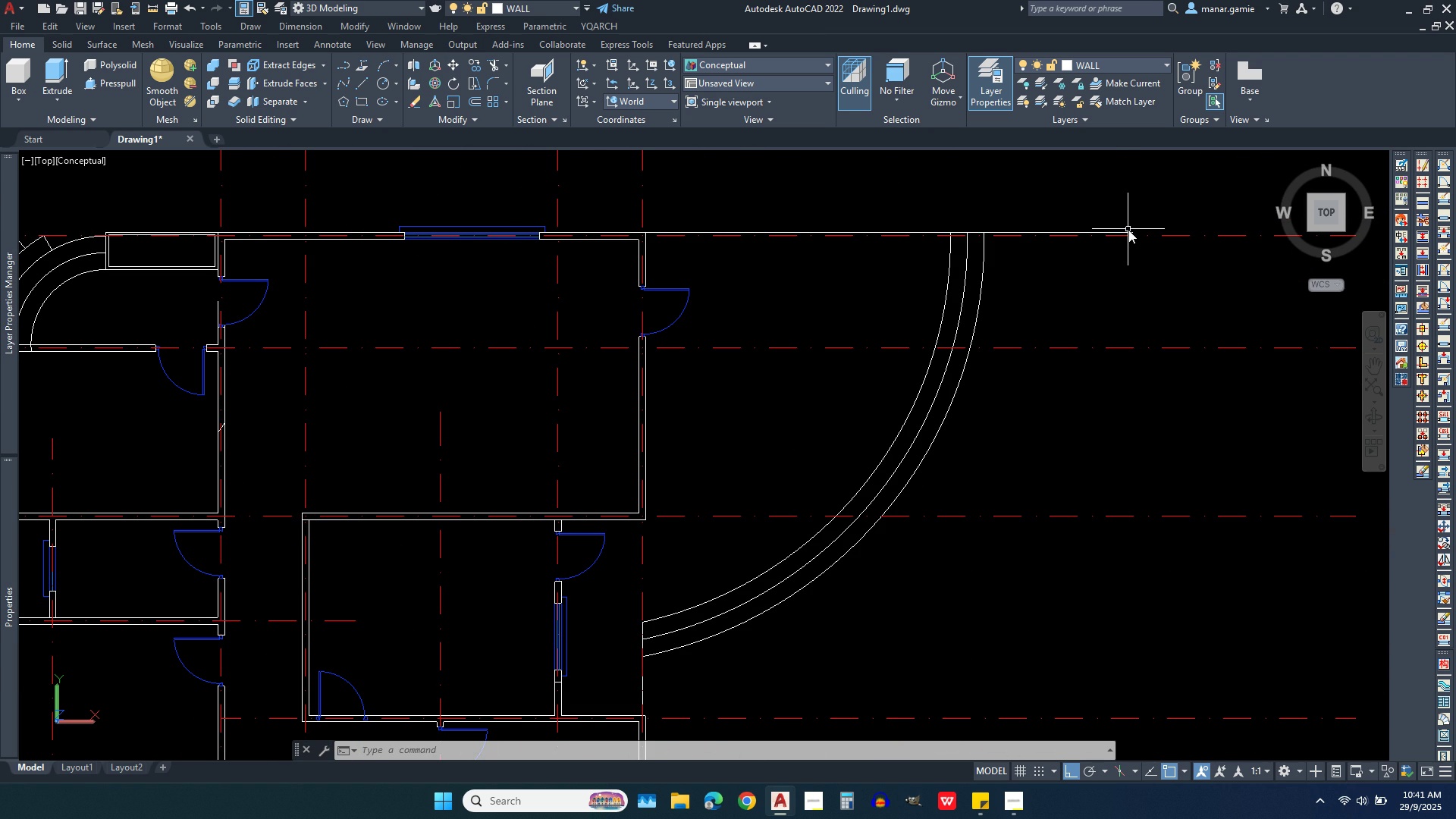 
left_click([1128, 233])
 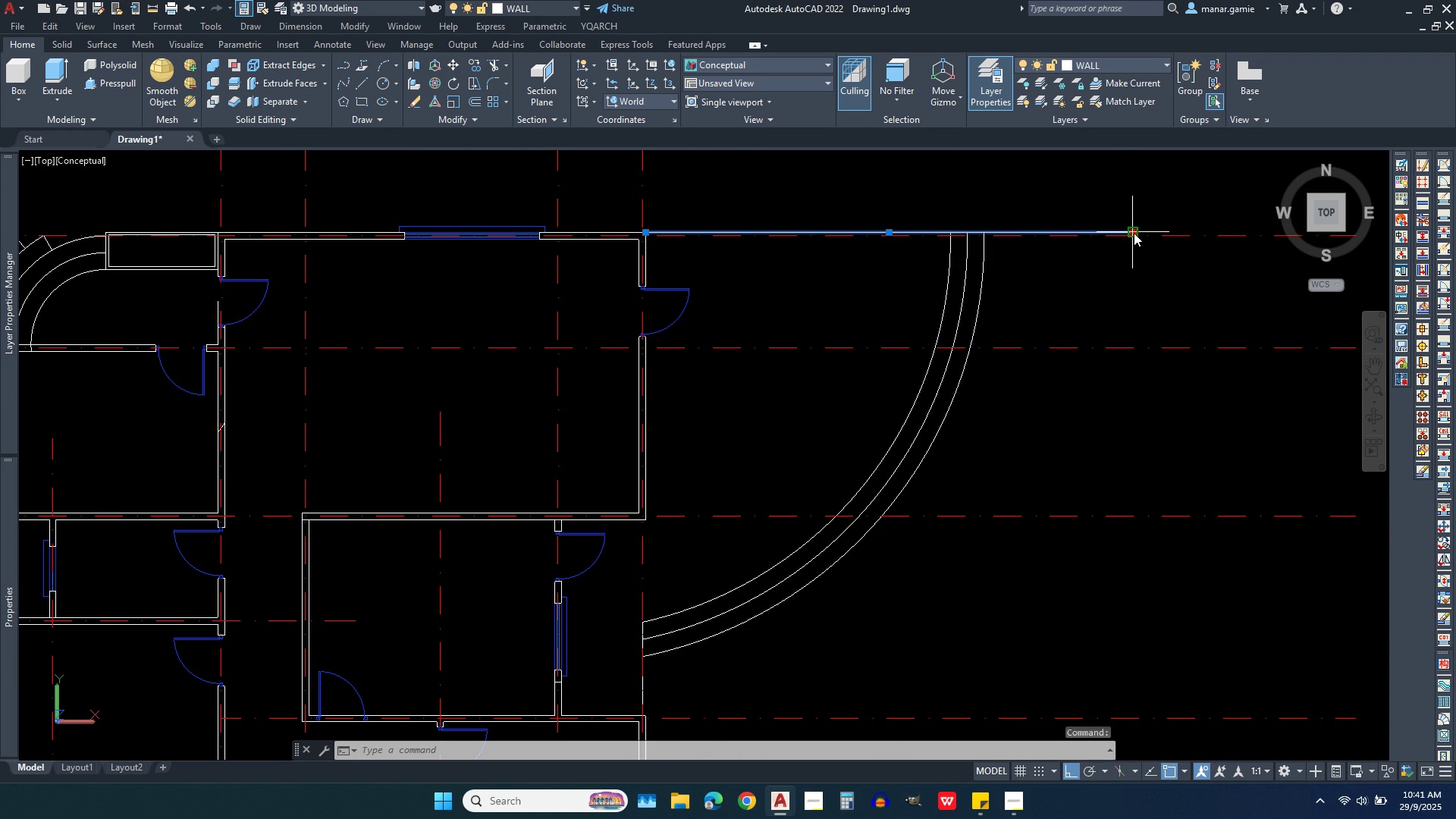 
left_click([1134, 233])
 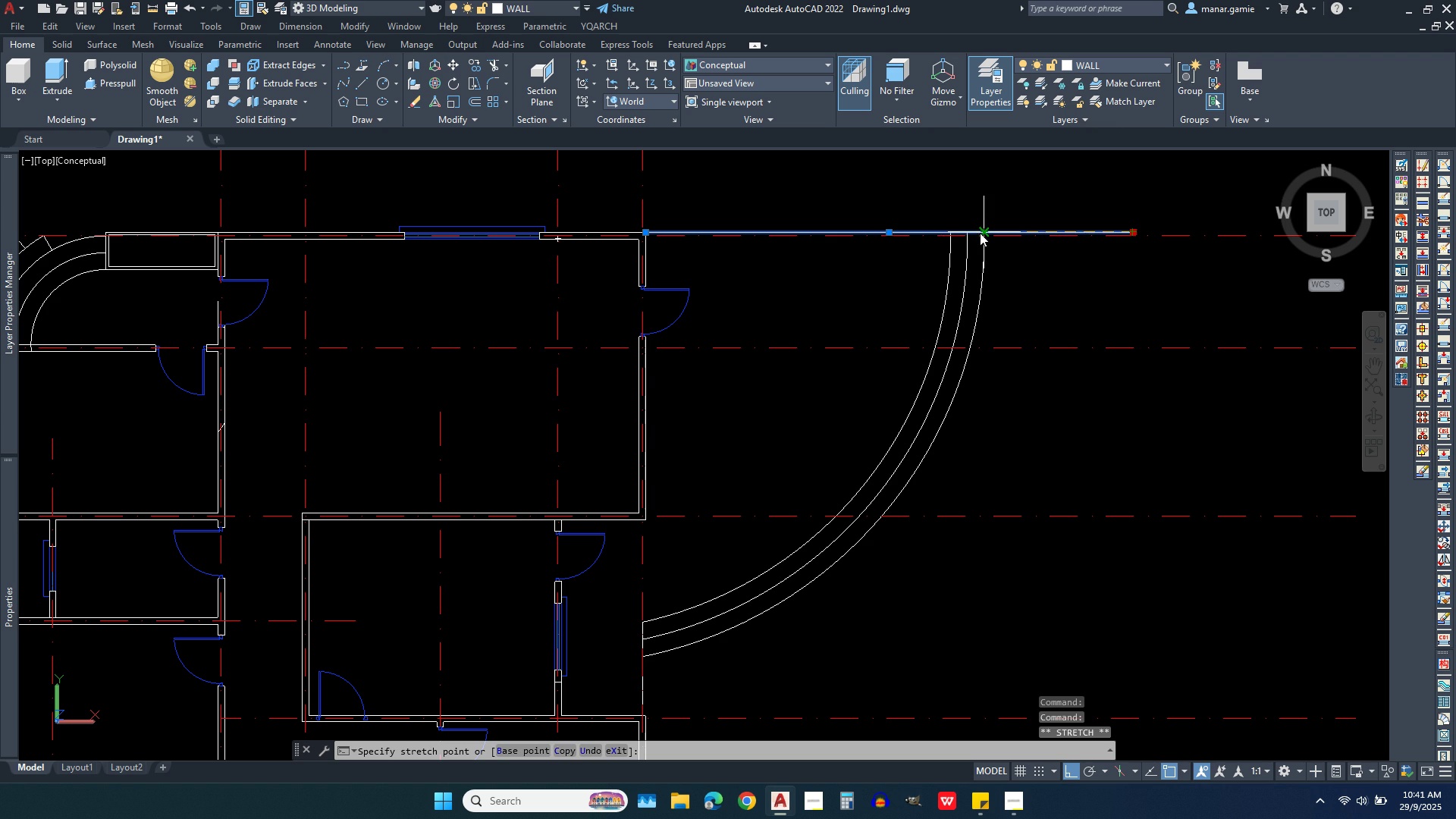 
left_click([980, 233])
 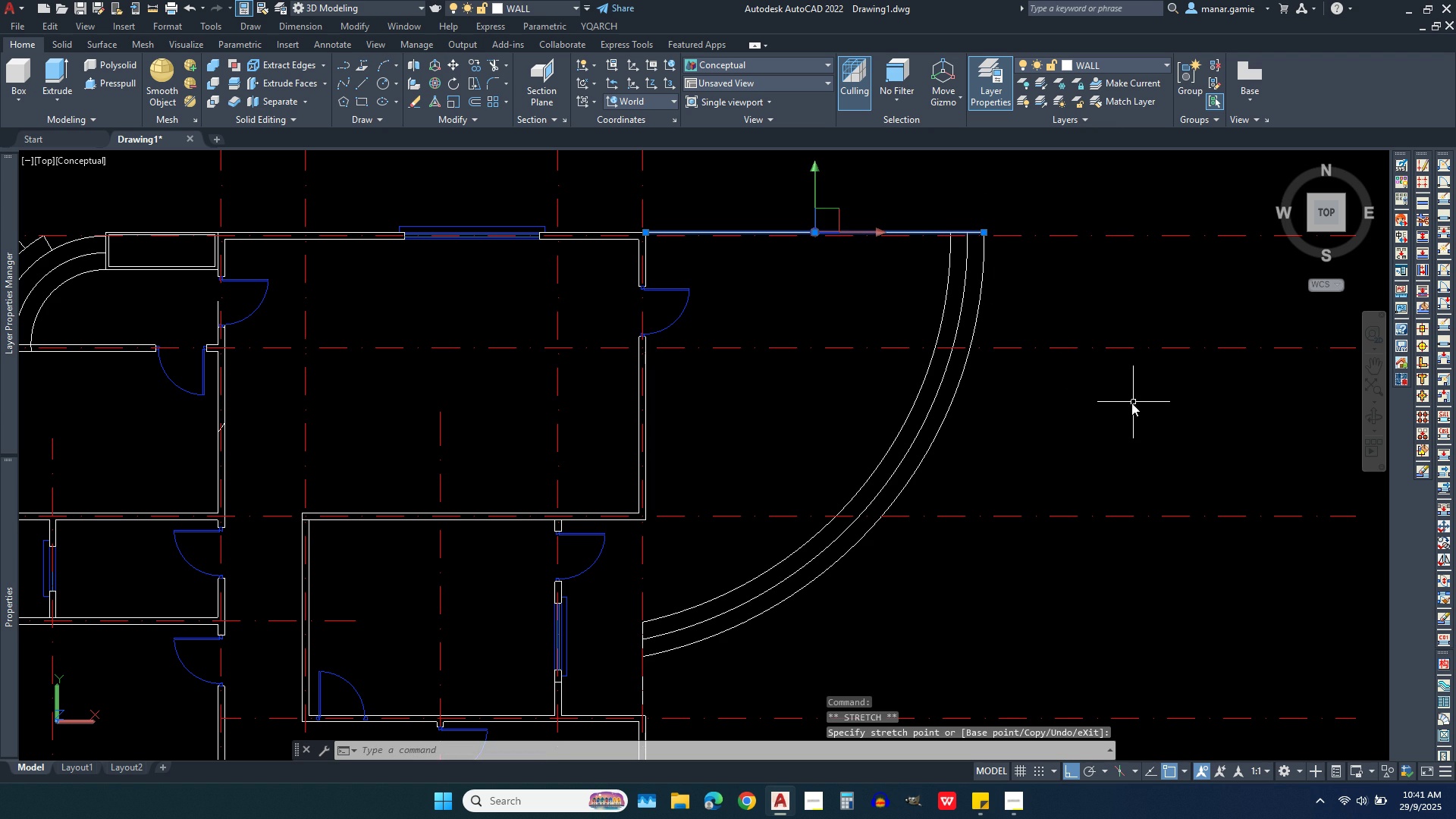 
key(Escape)
 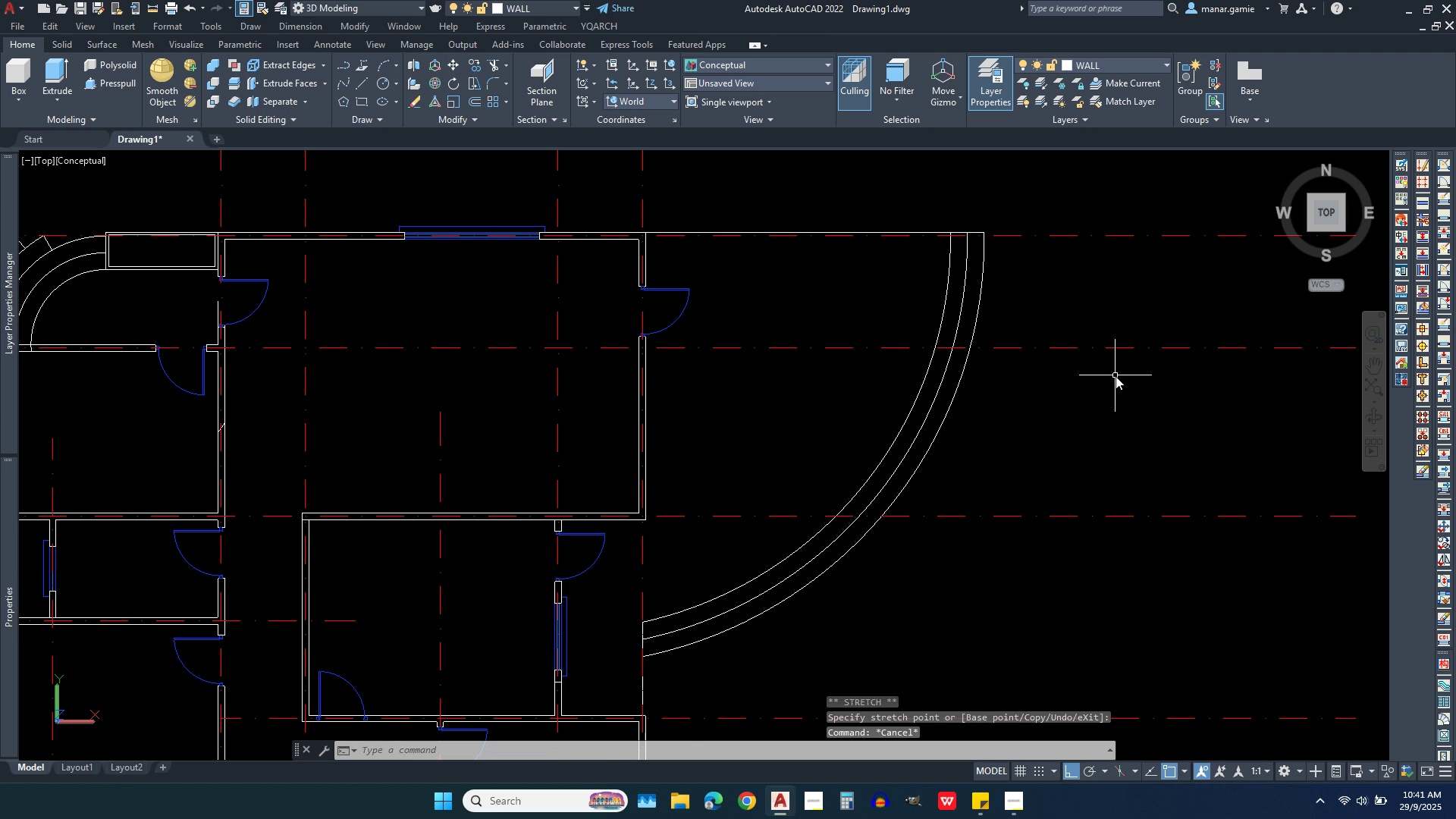 
scroll: coordinate [1065, 461], scroll_direction: down, amount: 3.0
 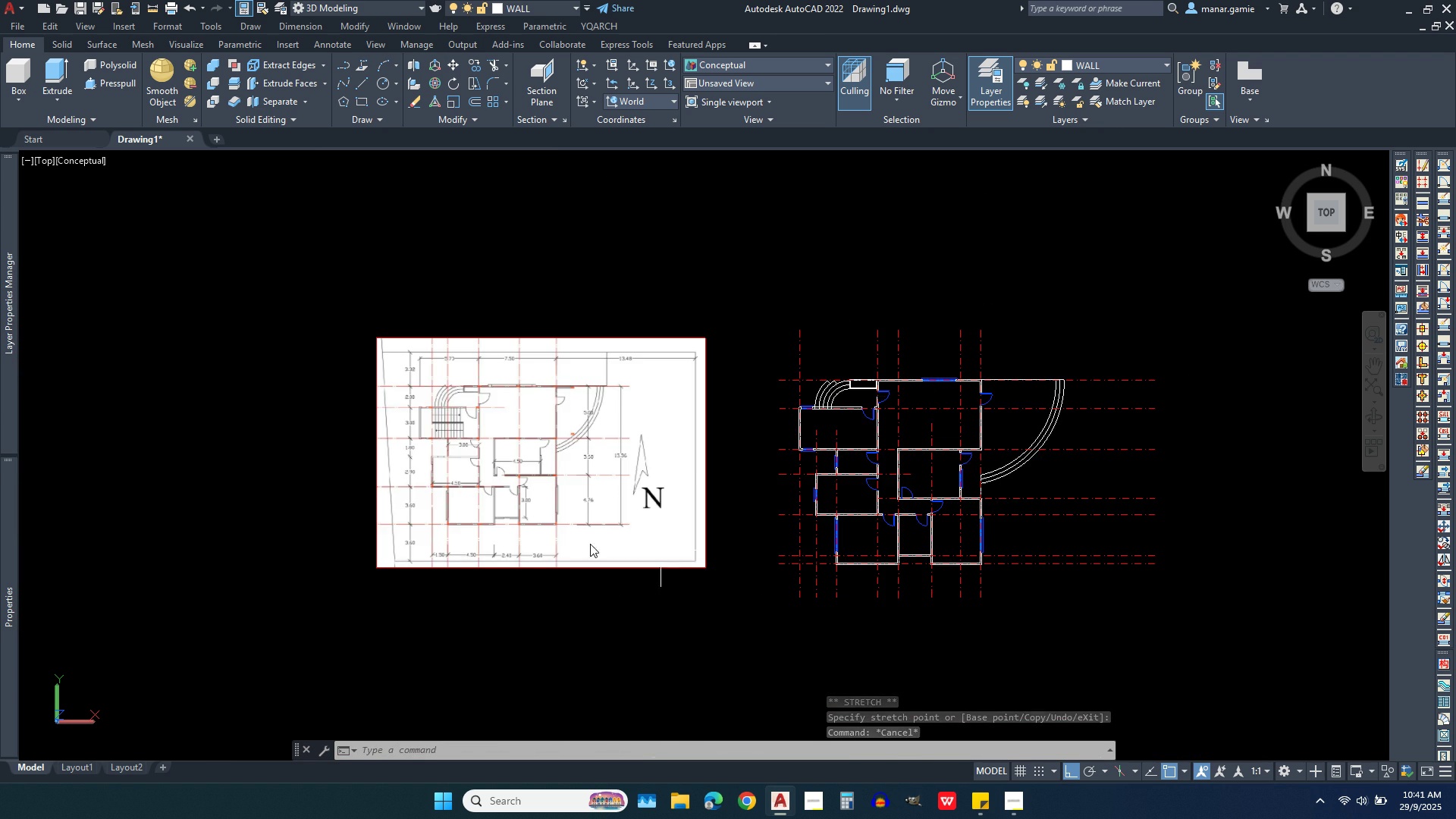 
scroll: coordinate [622, 525], scroll_direction: up, amount: 6.0
 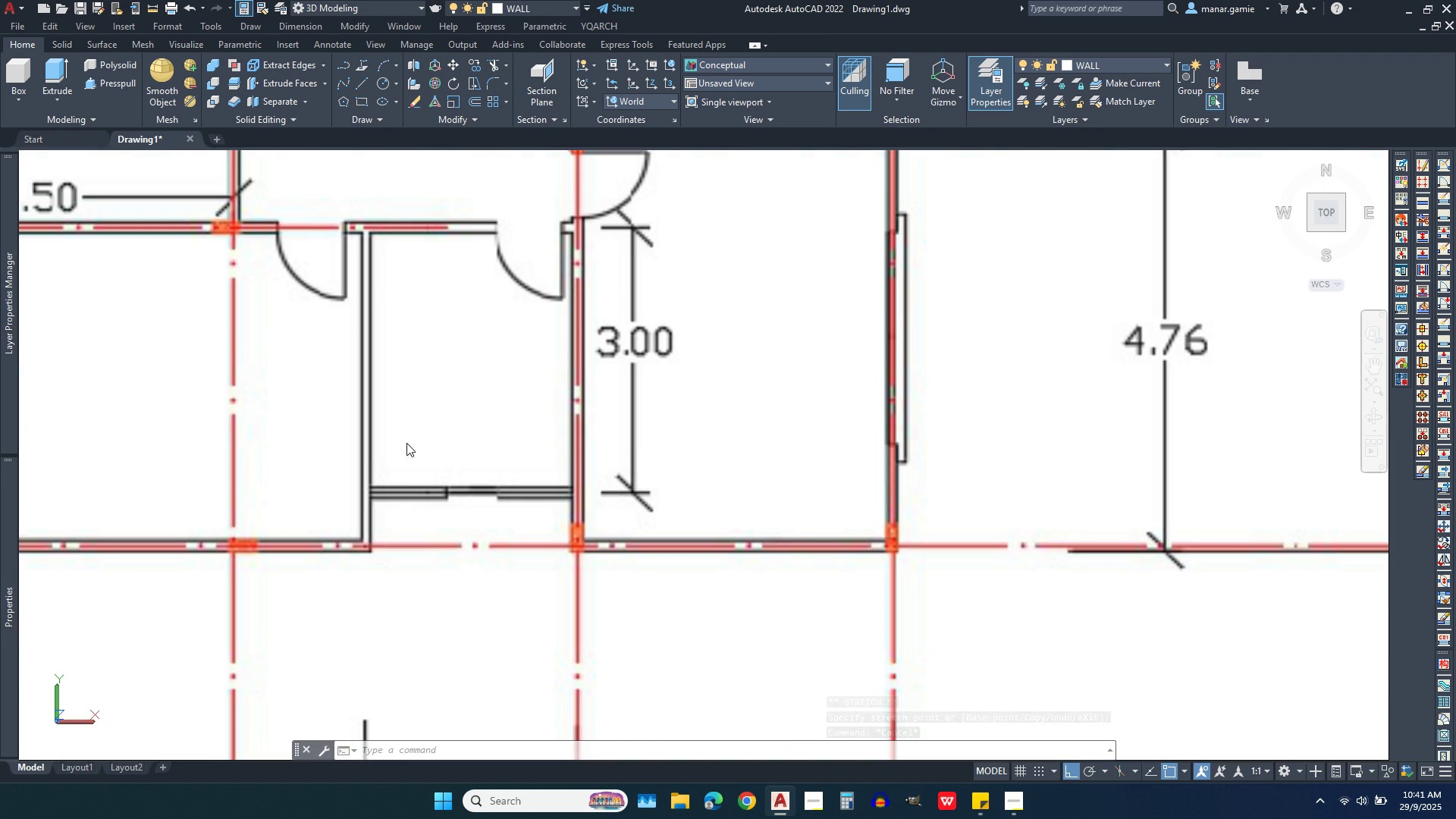 
scroll: coordinate [441, 447], scroll_direction: down, amount: 4.0
 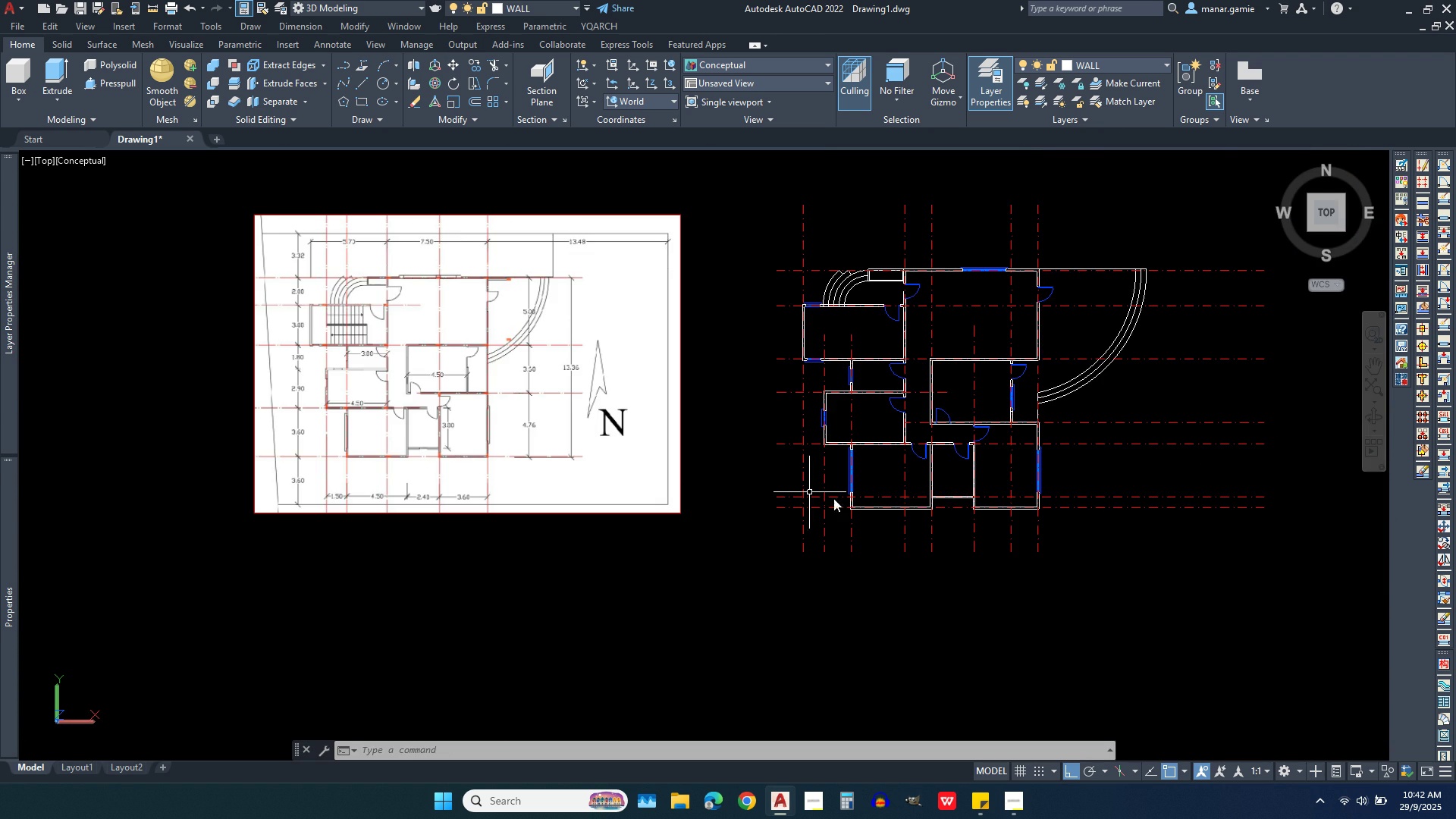 
scroll: coordinate [1028, 485], scroll_direction: up, amount: 3.0
 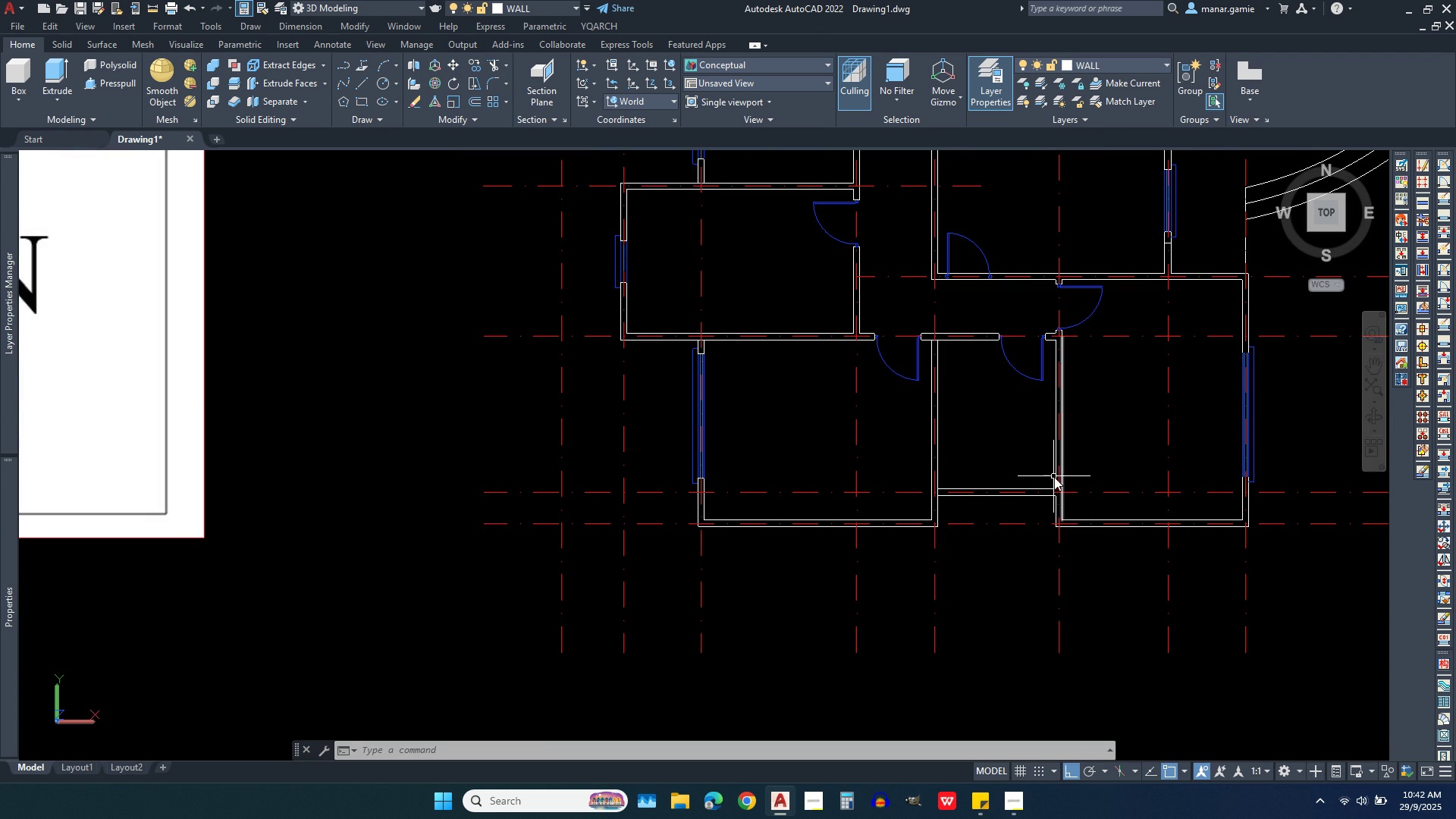 
type(wd)
 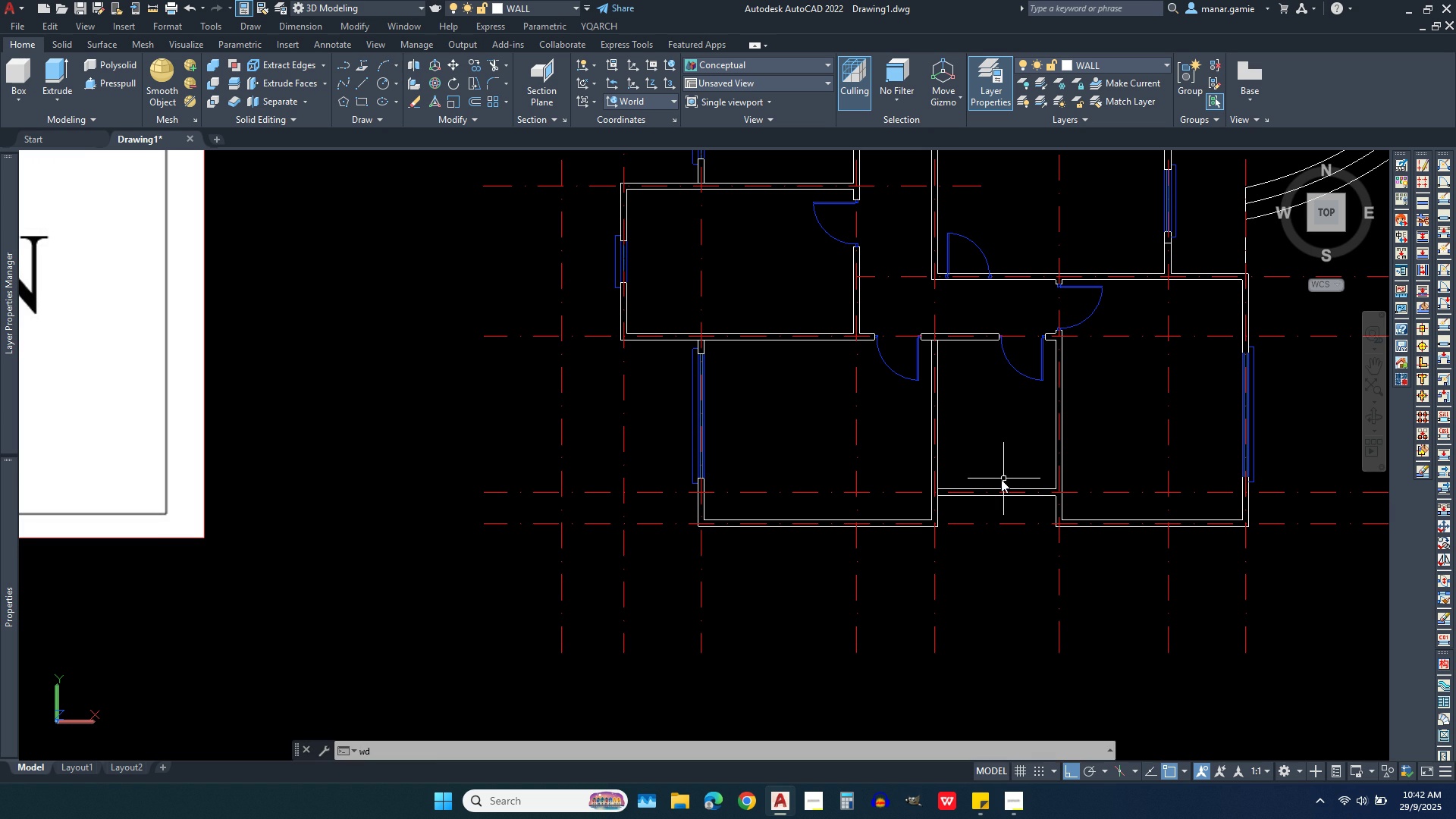 
key(Enter)
 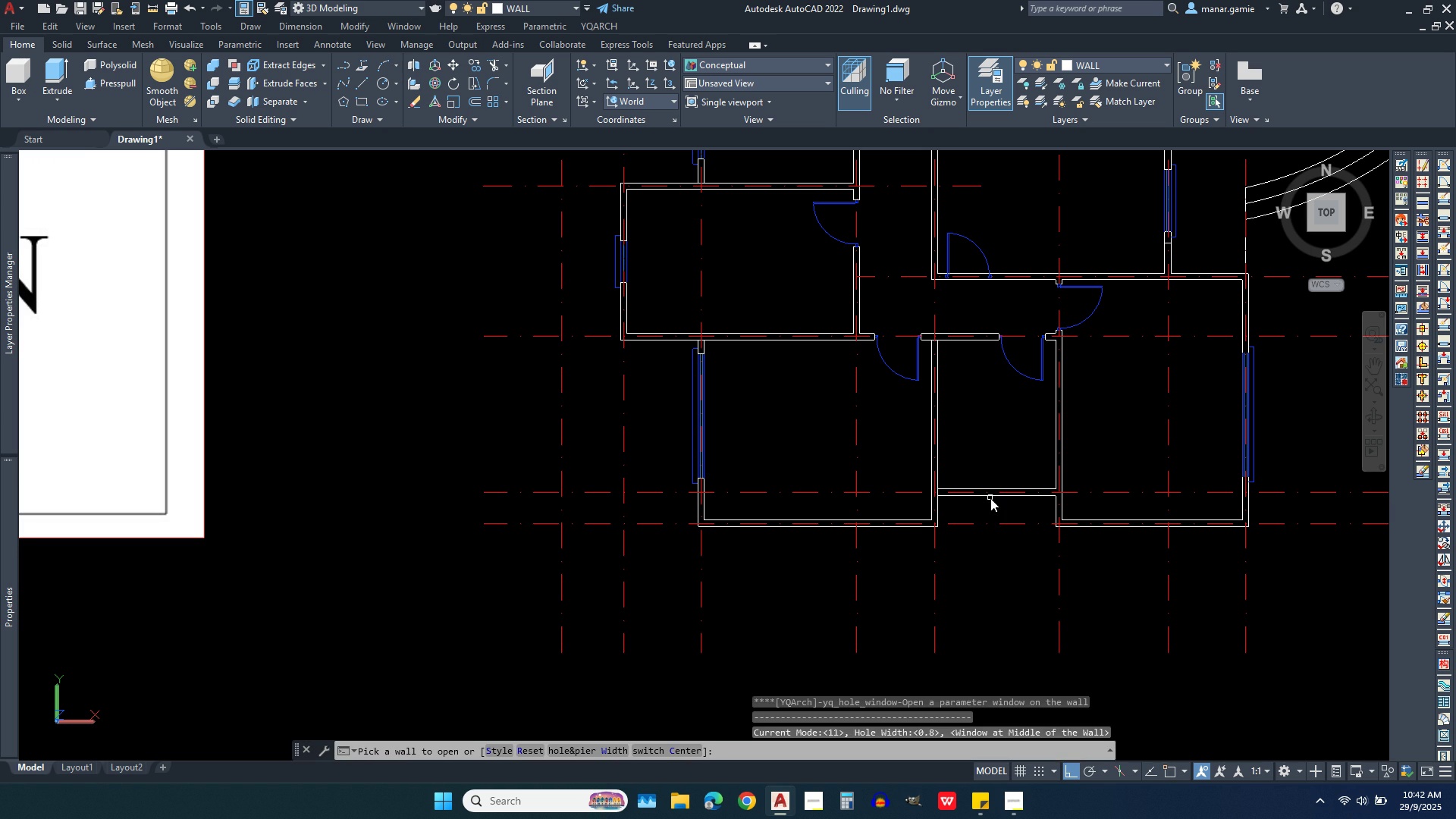 
left_click([990, 498])
 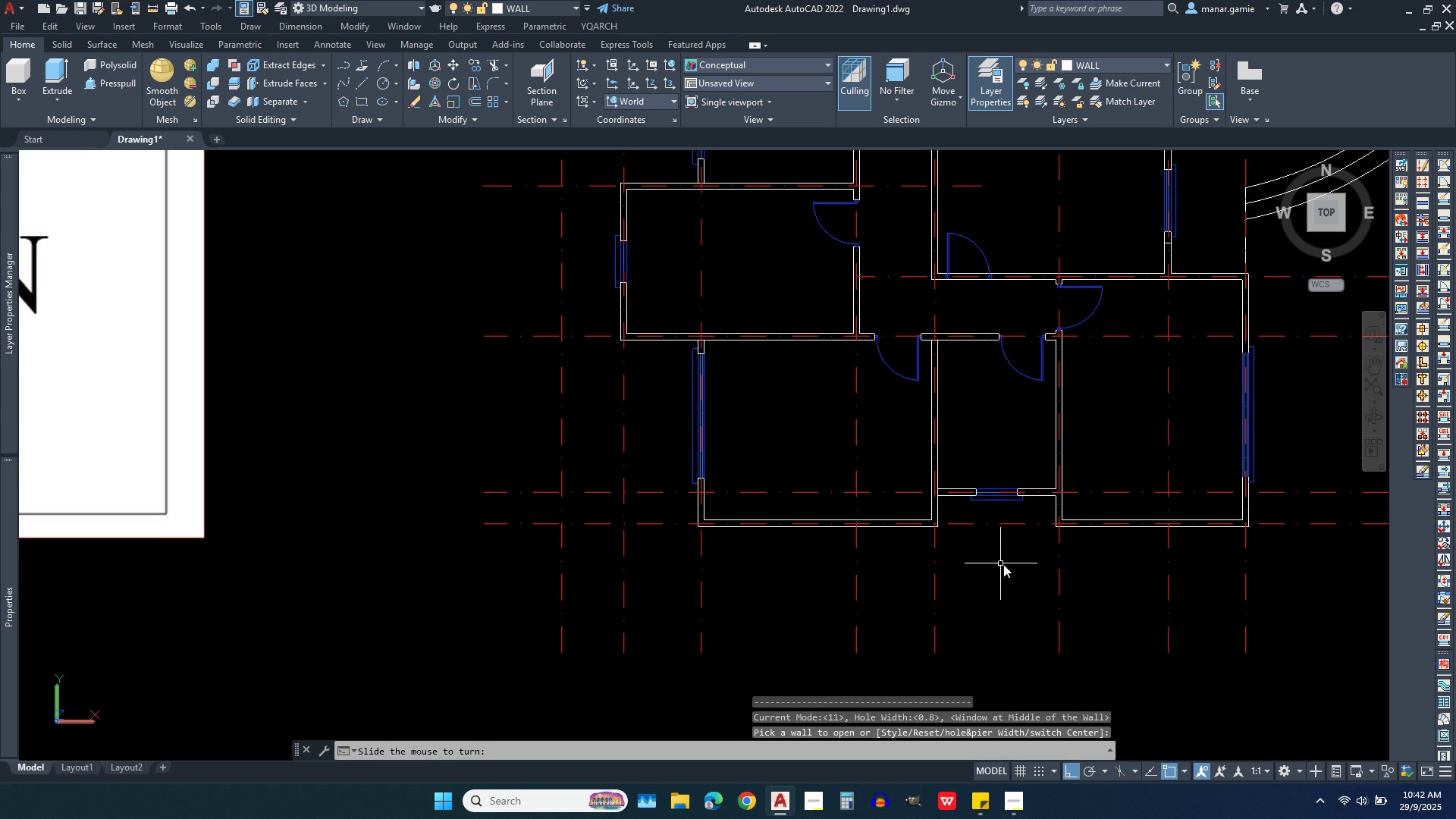 
left_click([1003, 564])
 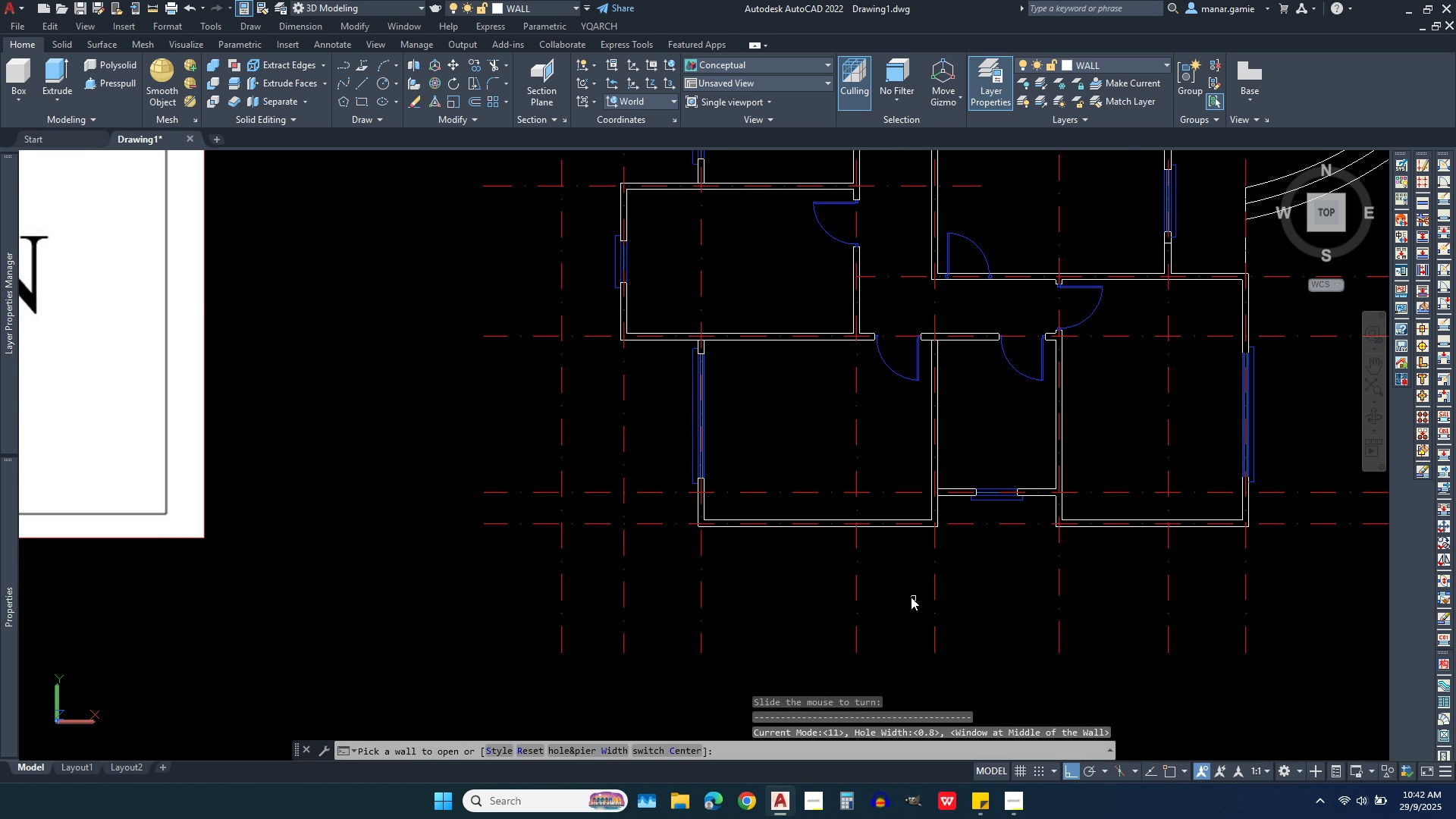 
scroll: coordinate [895, 597], scroll_direction: down, amount: 1.0
 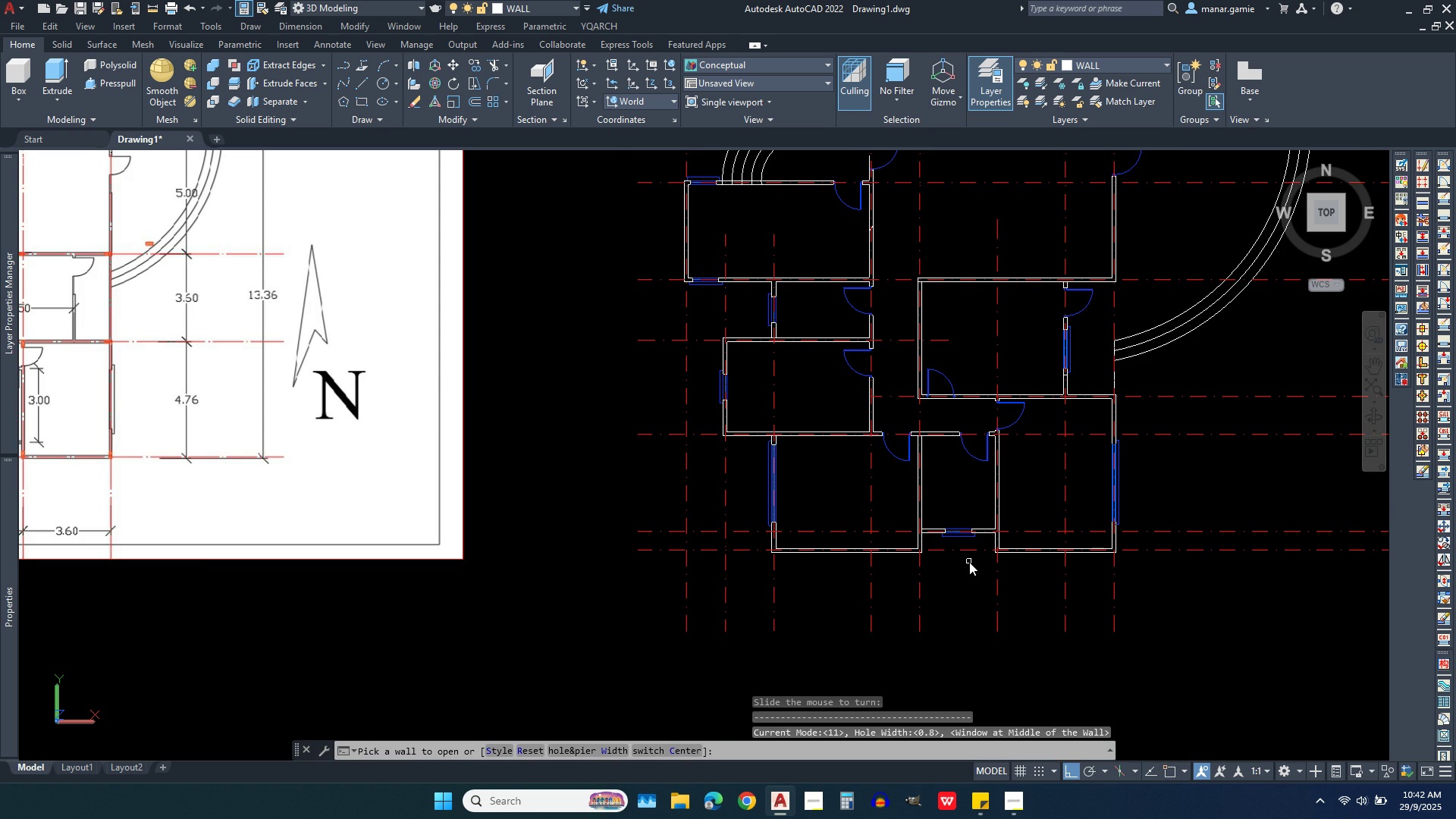 
type(jj)
 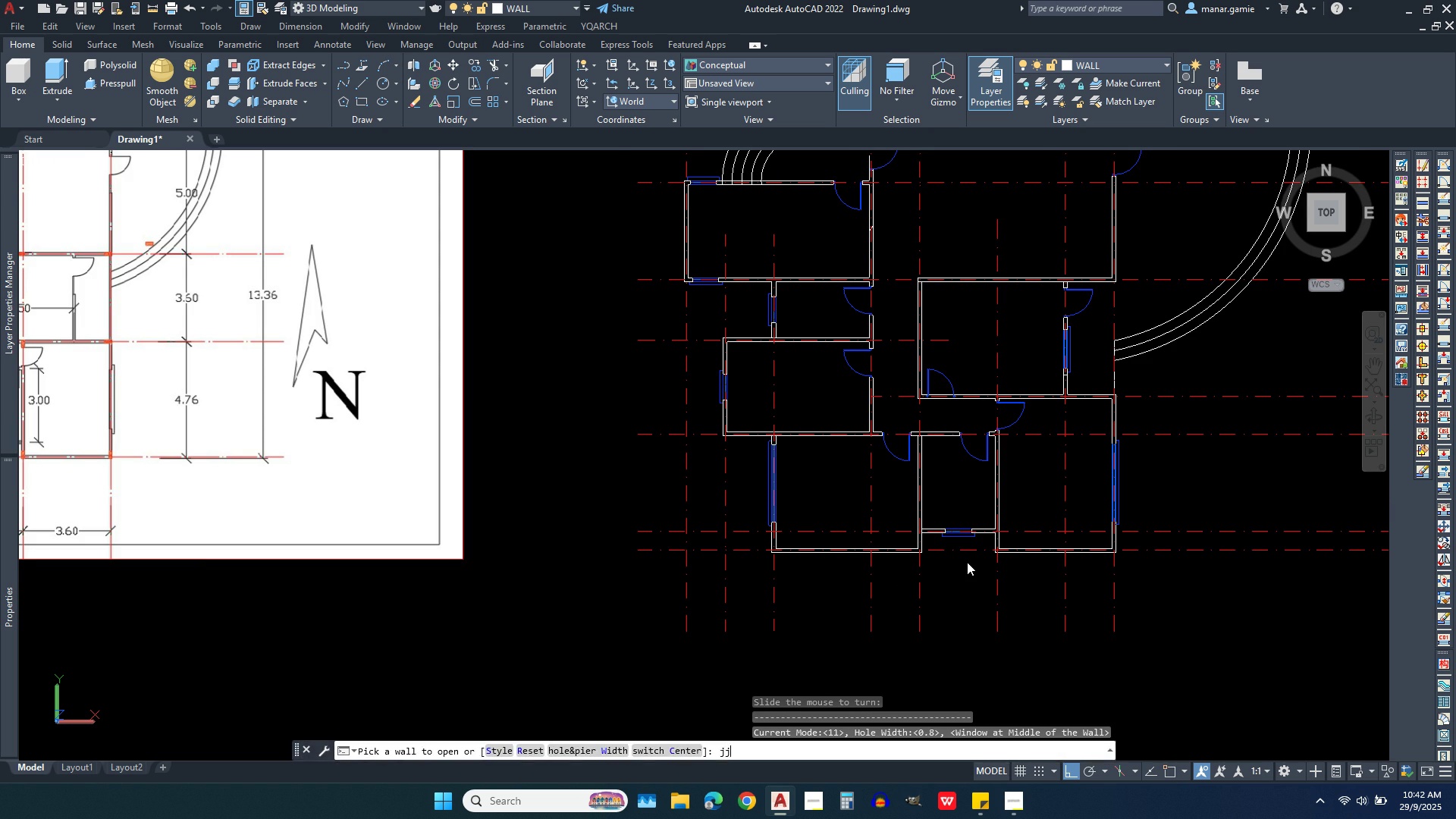 
key(Enter)